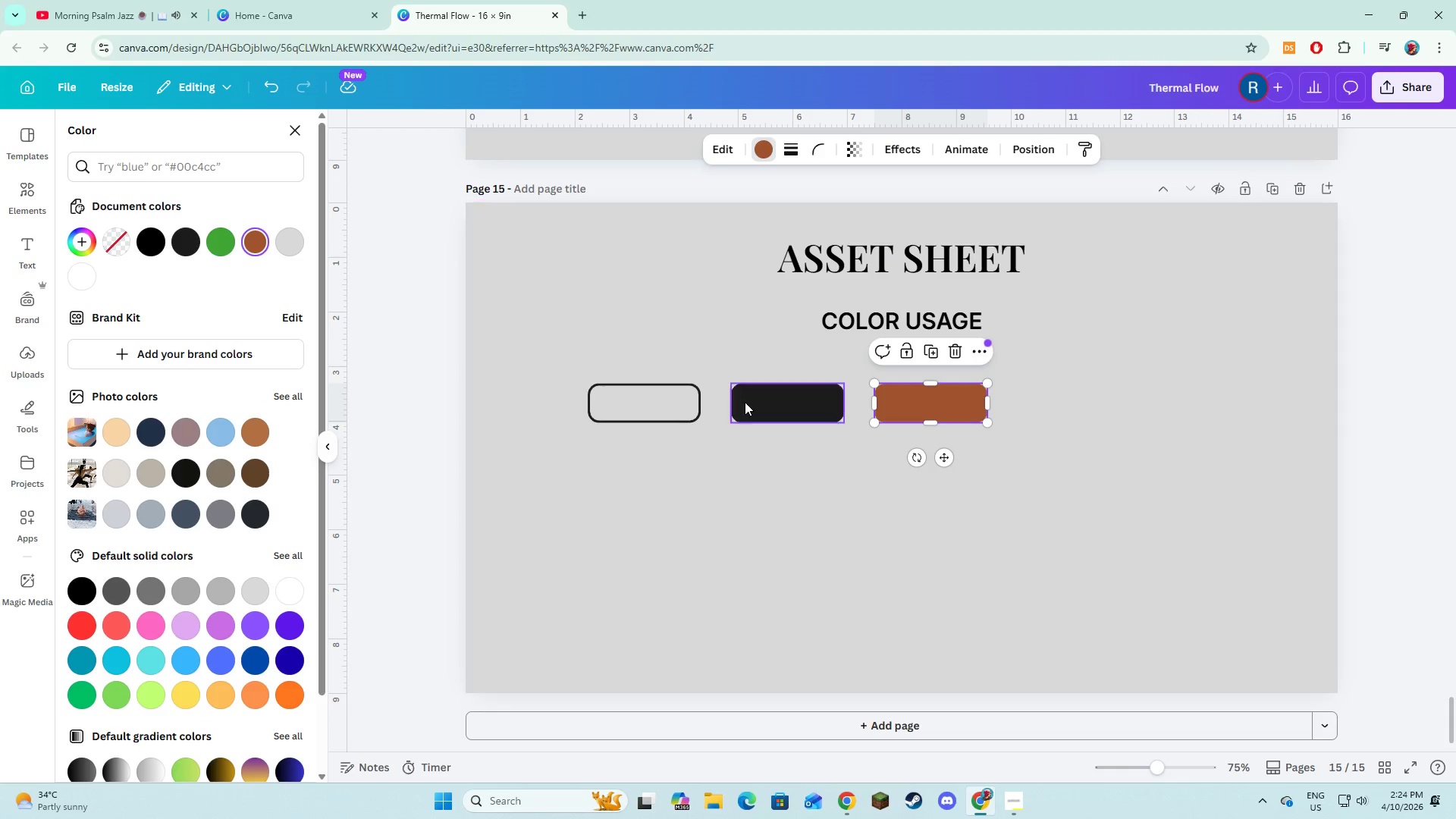 
left_click([745, 402])
 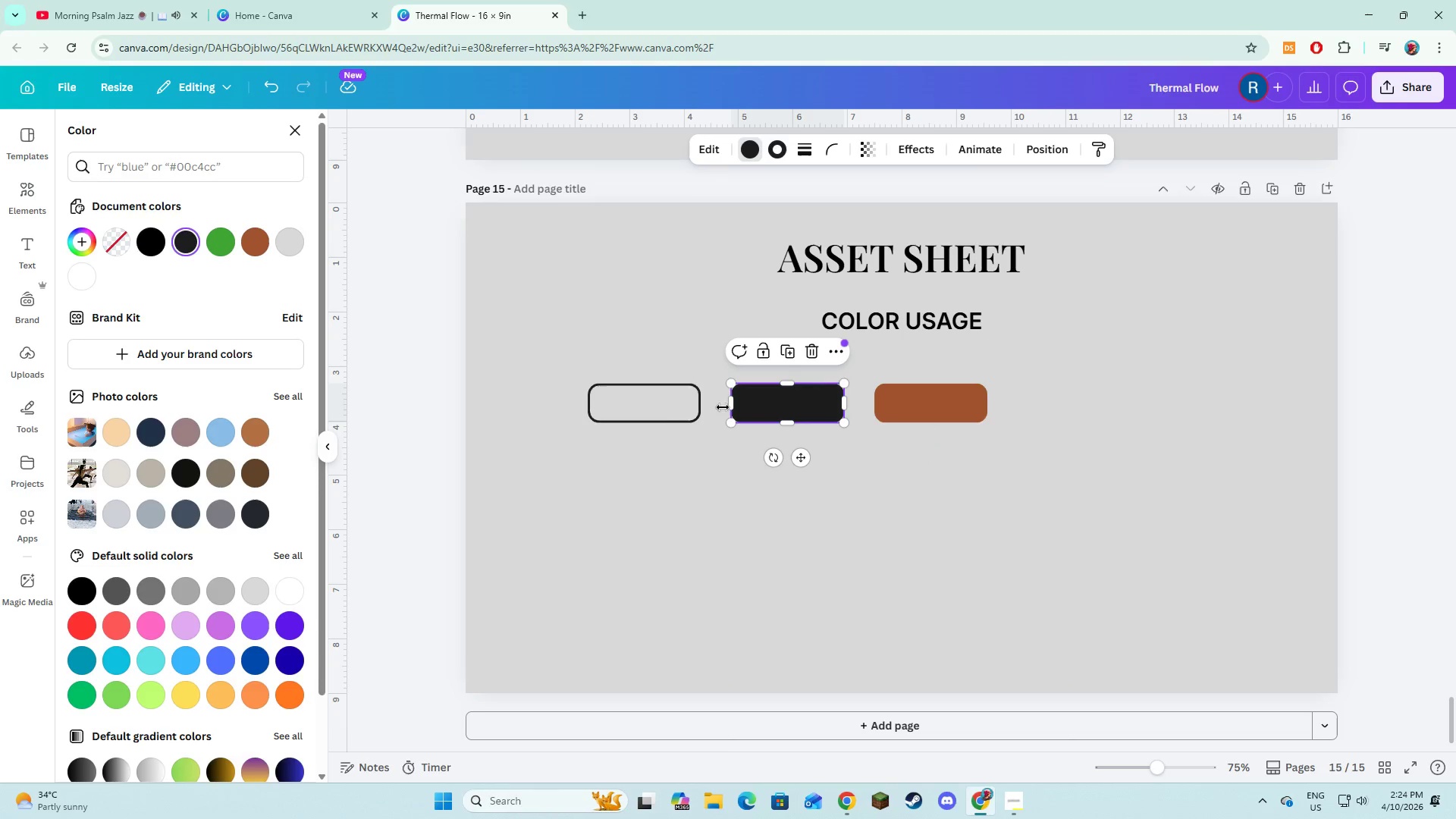 
hold_key(key=ShiftLeft, duration=1.5)
left_click([660, 418])
 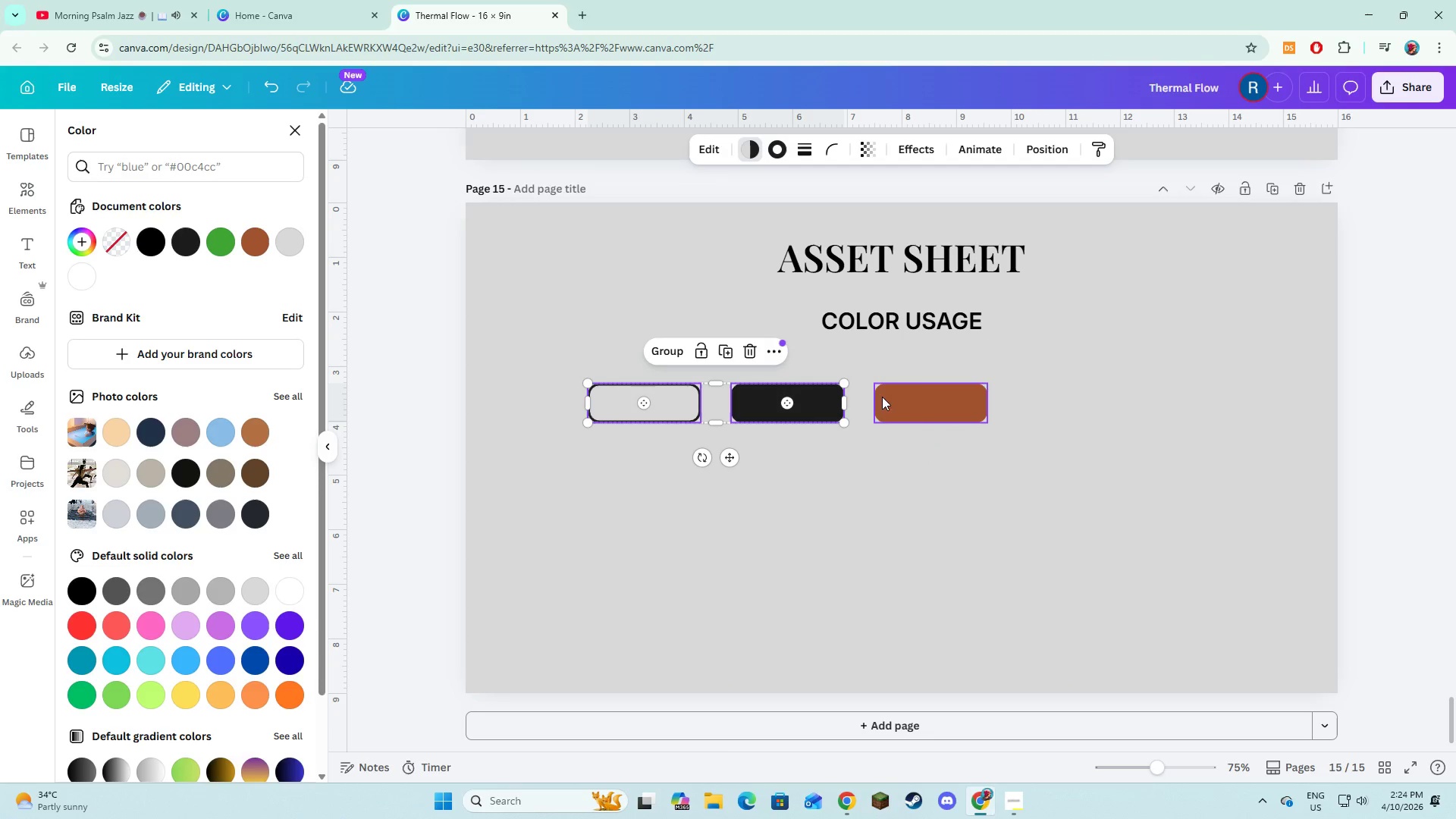 
left_click([893, 394])
 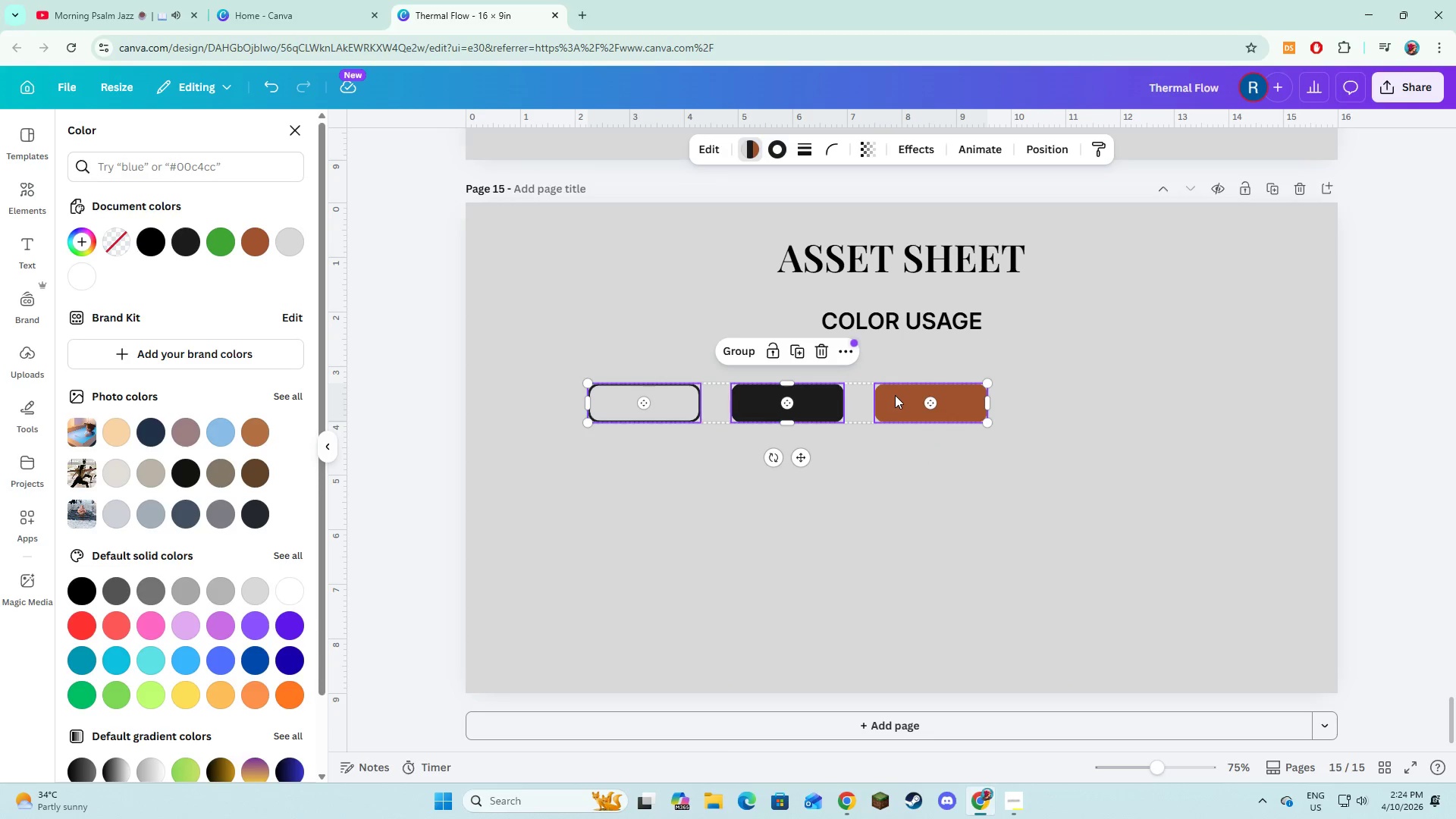 
key(Shift+ShiftLeft)
 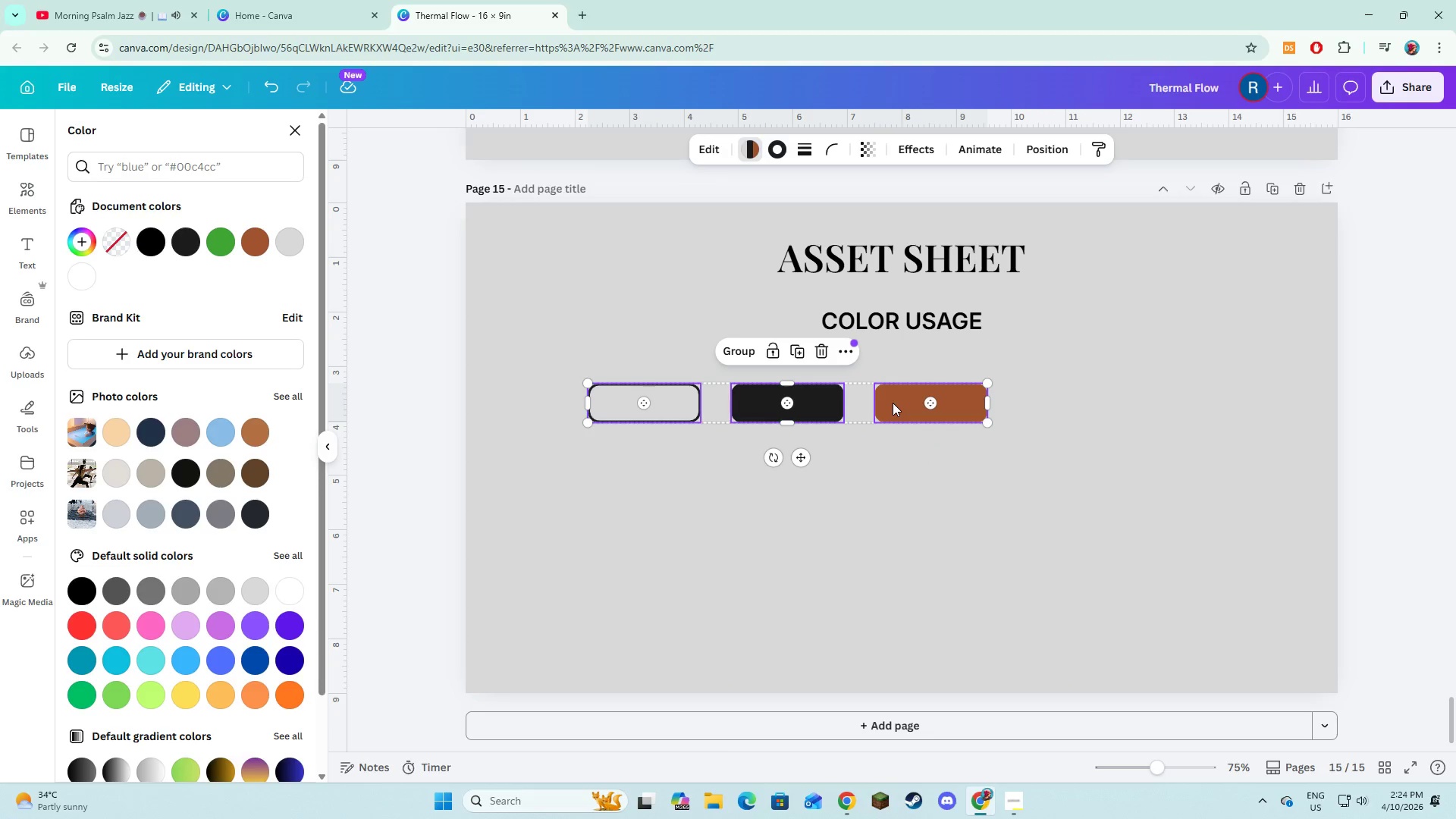 
left_click_drag(start_coordinate=[893, 403], to_coordinate=[1005, 380])
 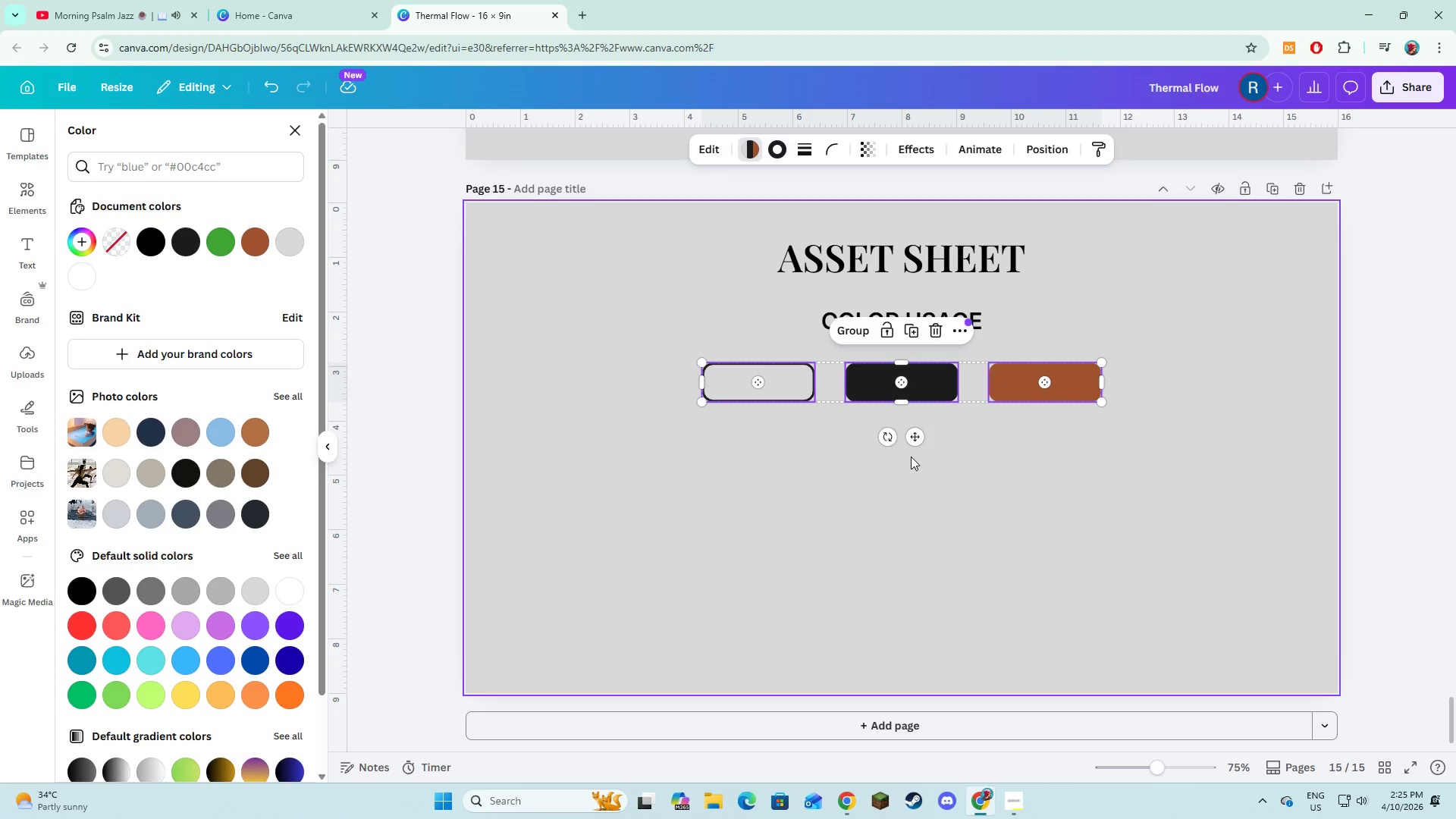 
left_click([911, 457])
 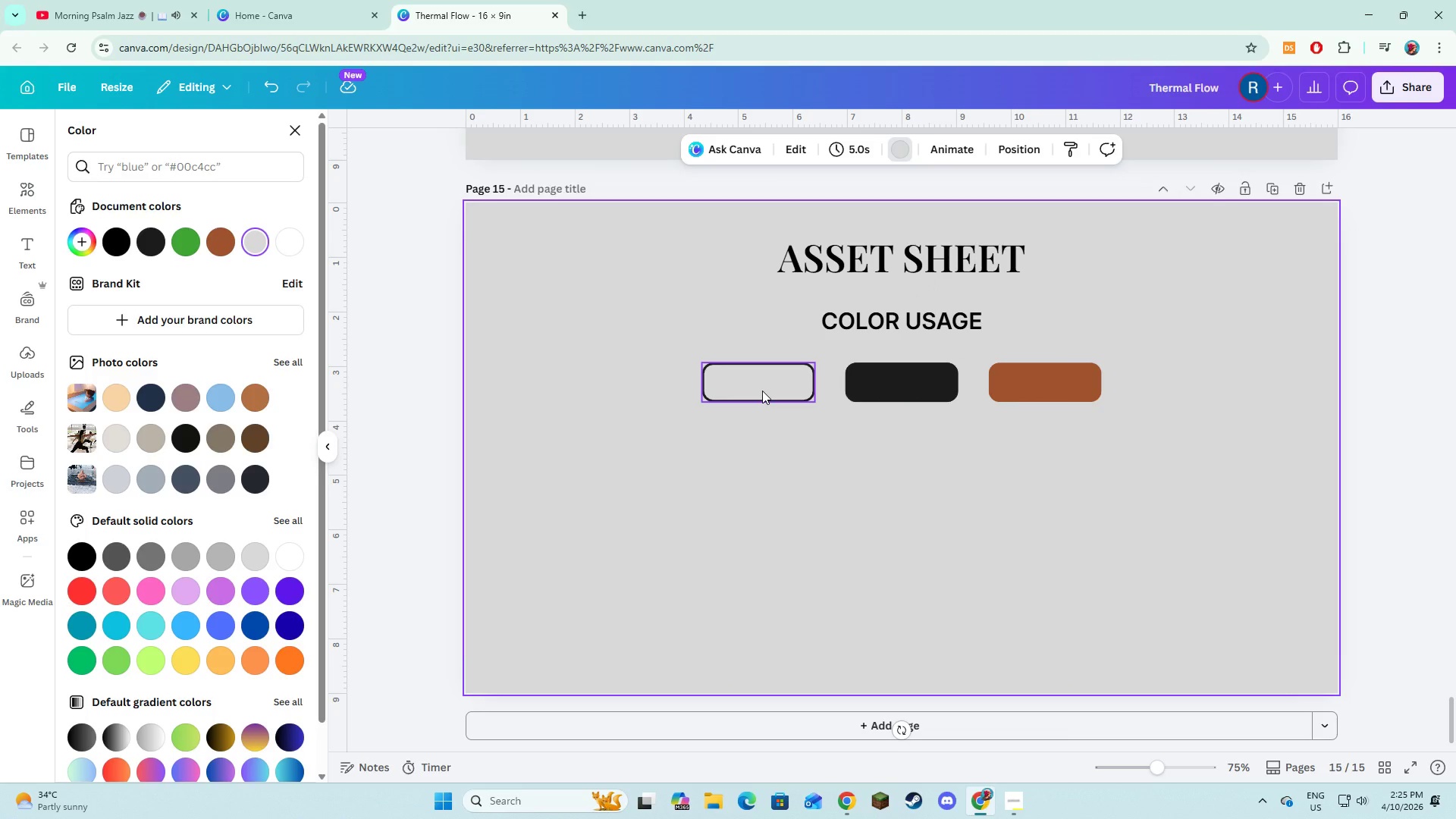 
double_click([762, 391])
 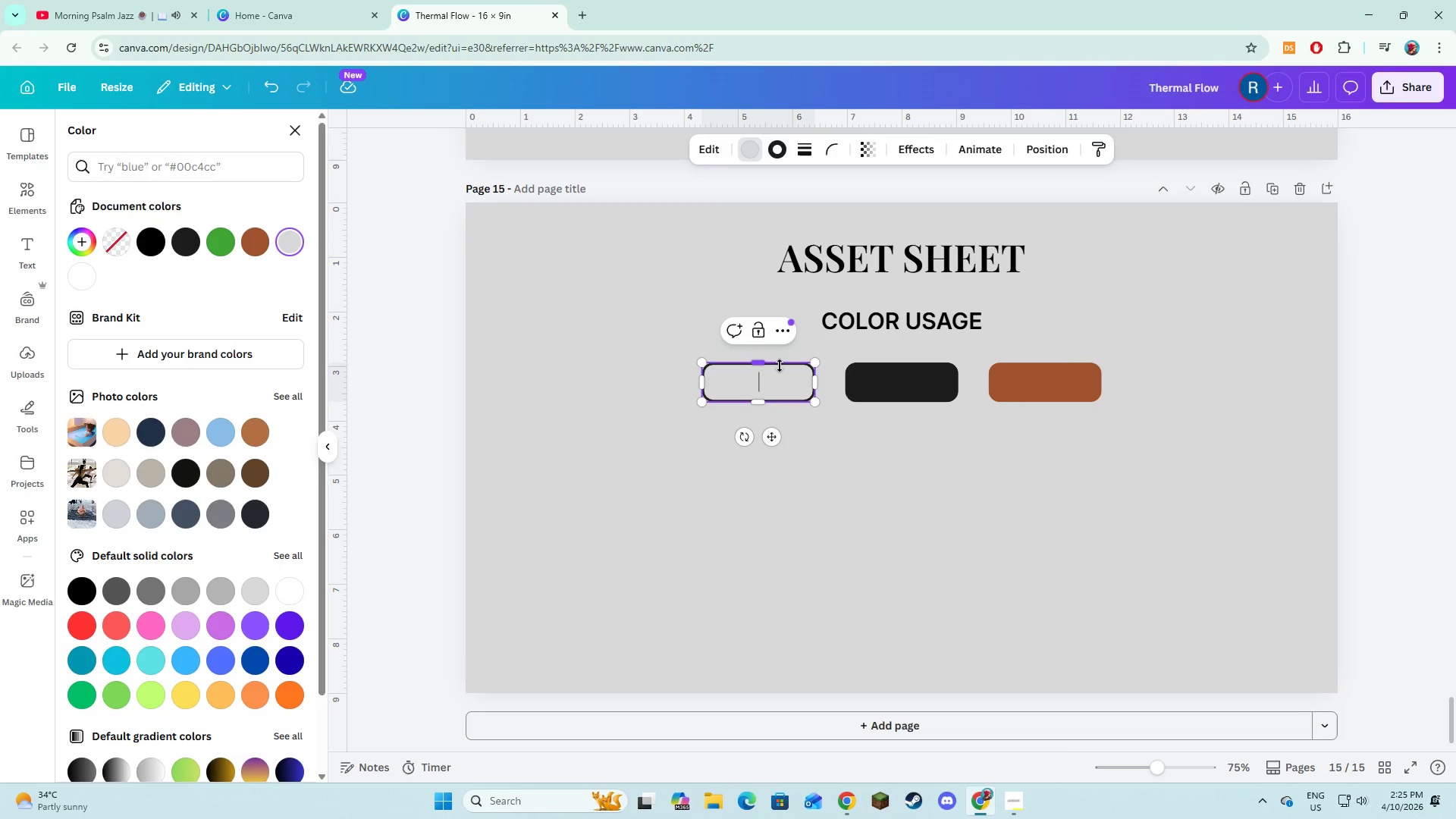 
key(Shift+ShiftLeft)
 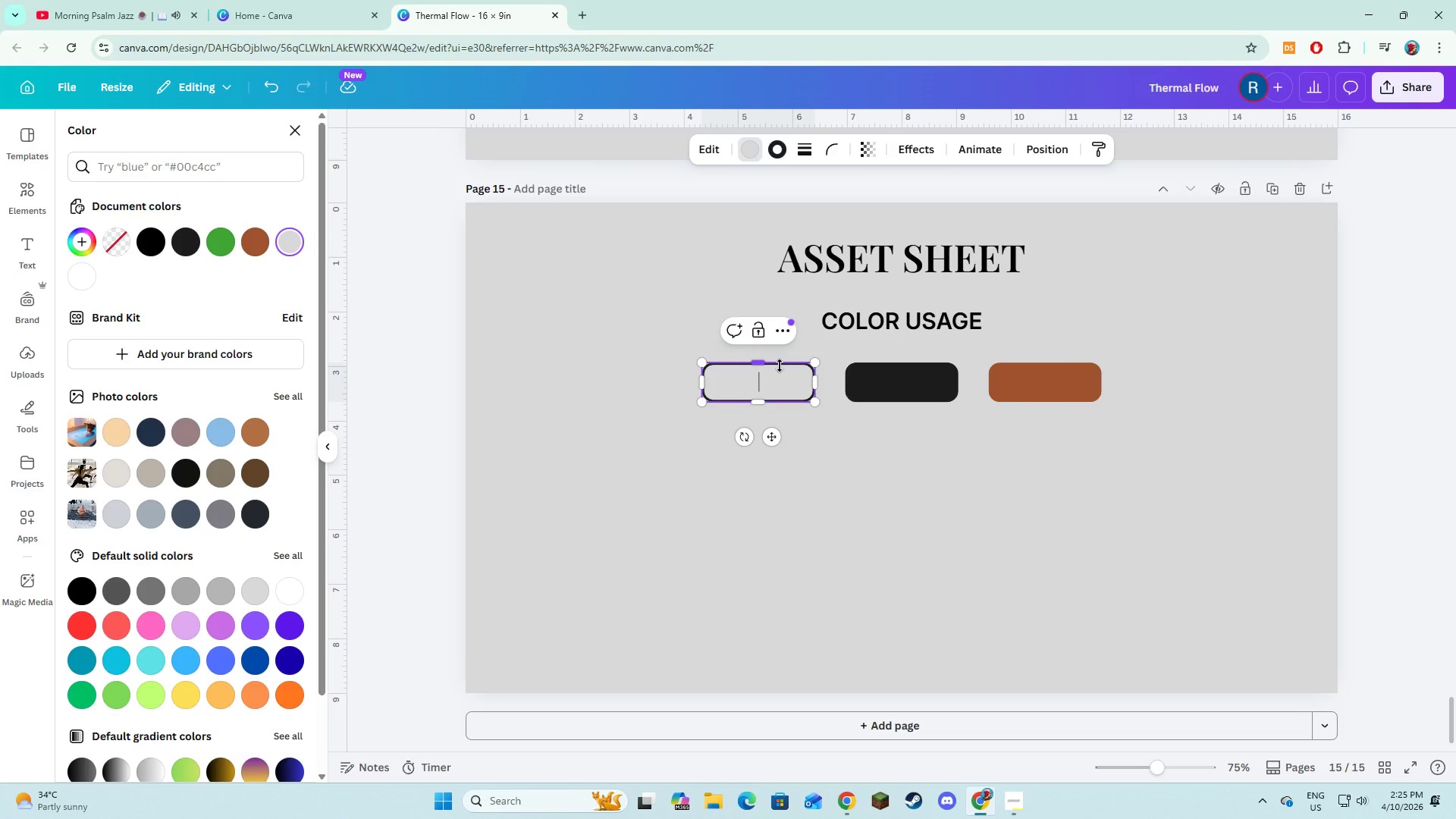 
key(Shift+3)
 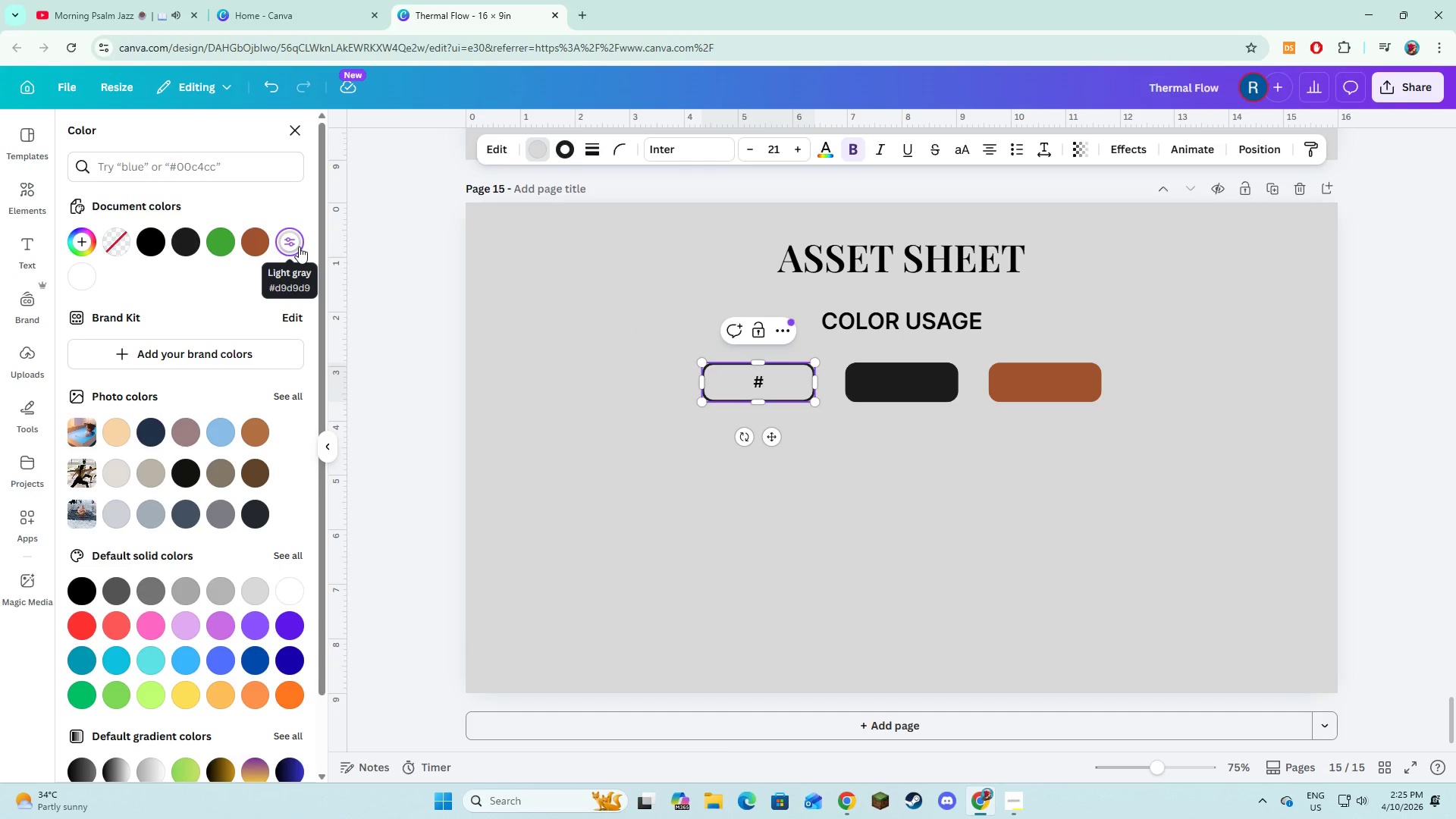 
wait(12.95)
 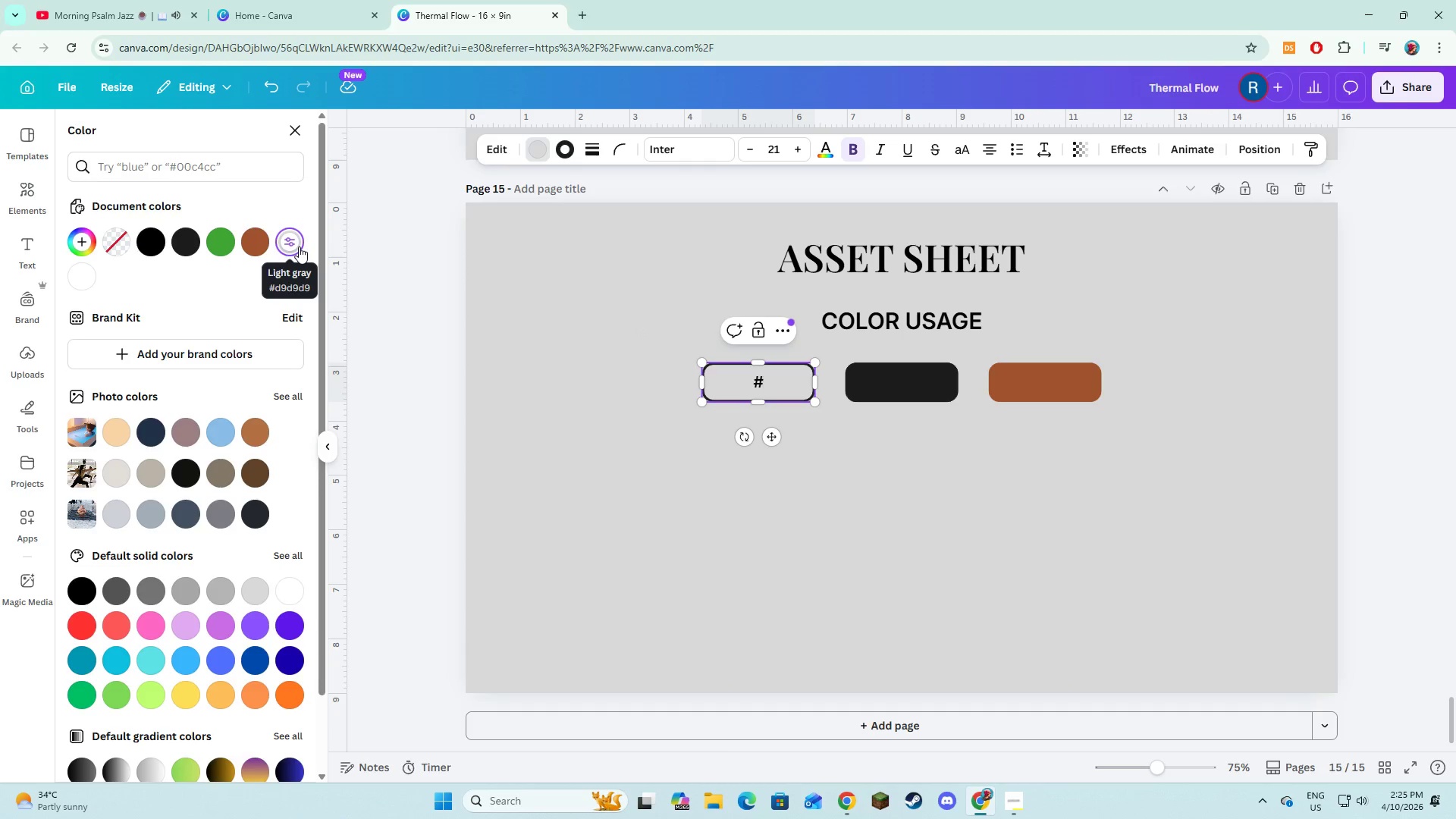 
type(d9d9d9)
 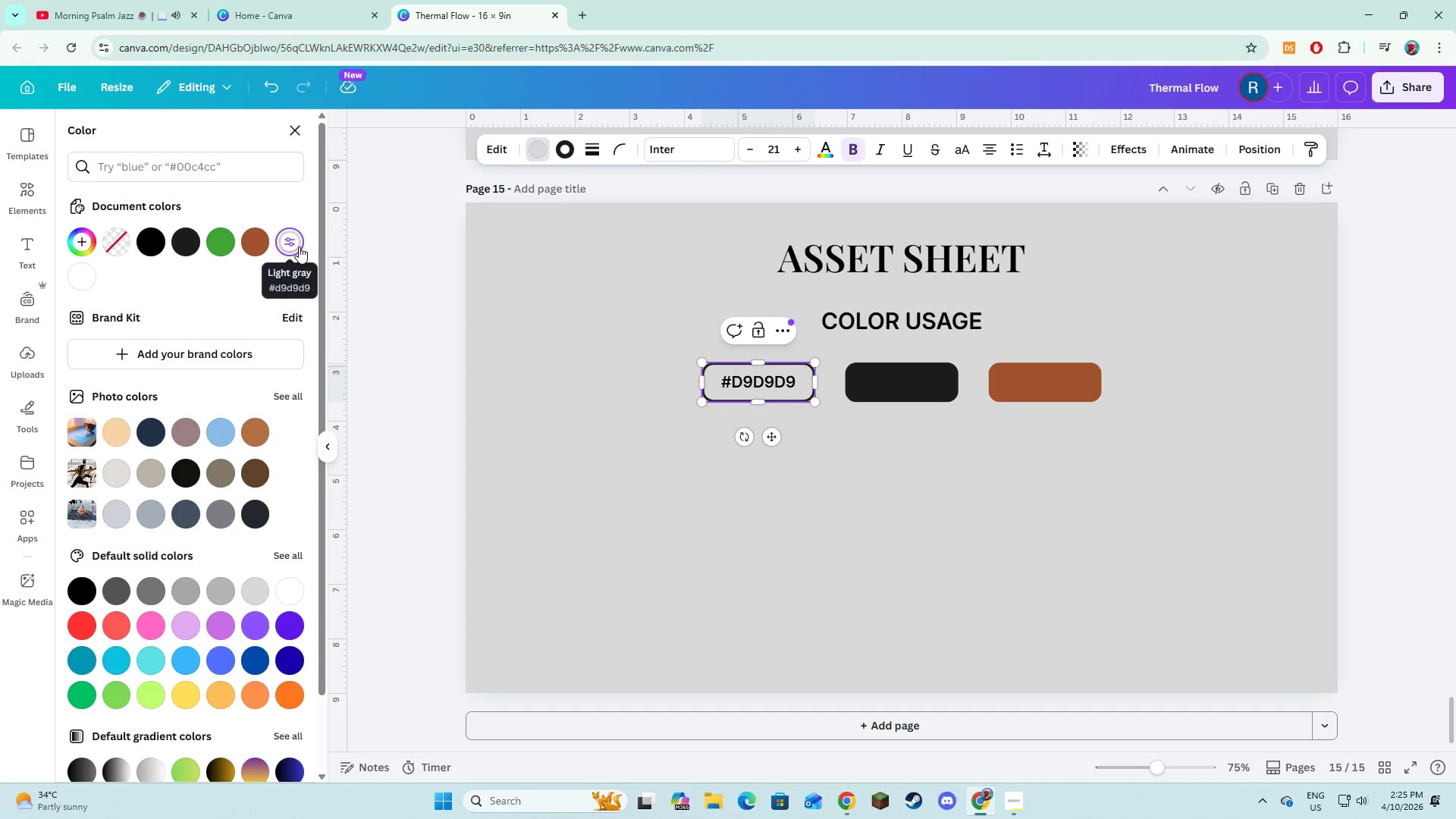 
key(Enter)
 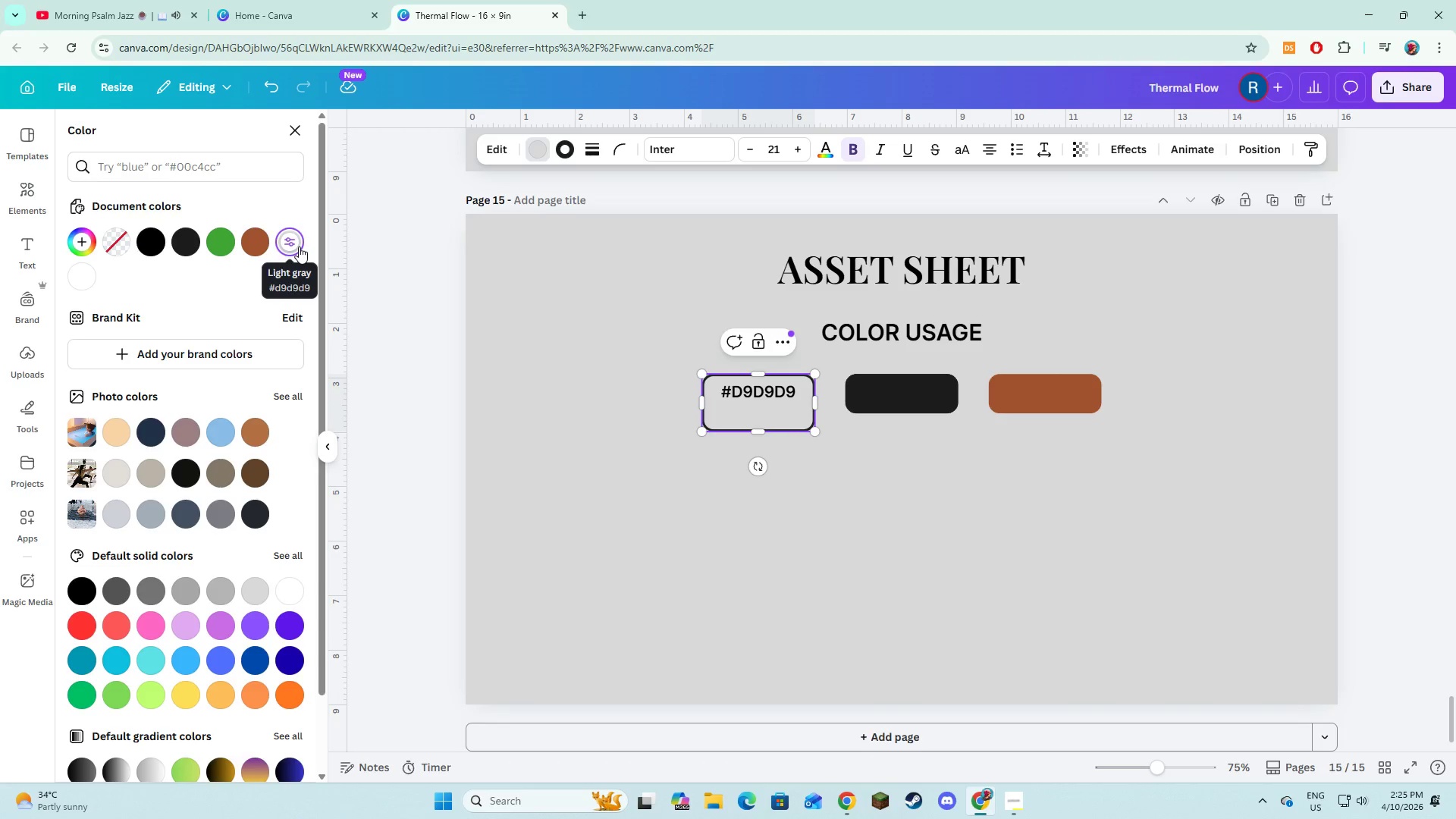 
key(Alt+AltLeft)
 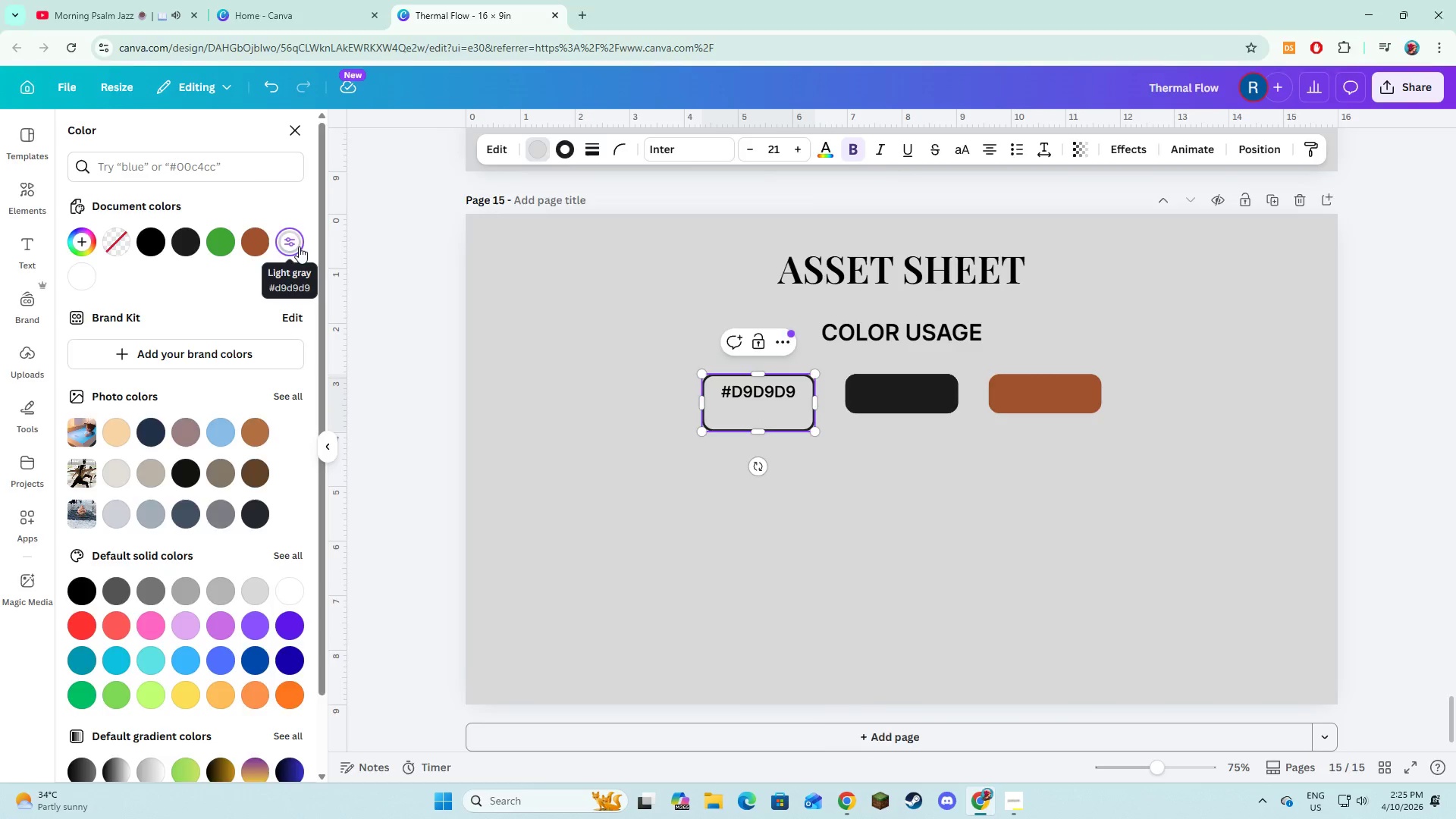 
key(Alt+Tab)